 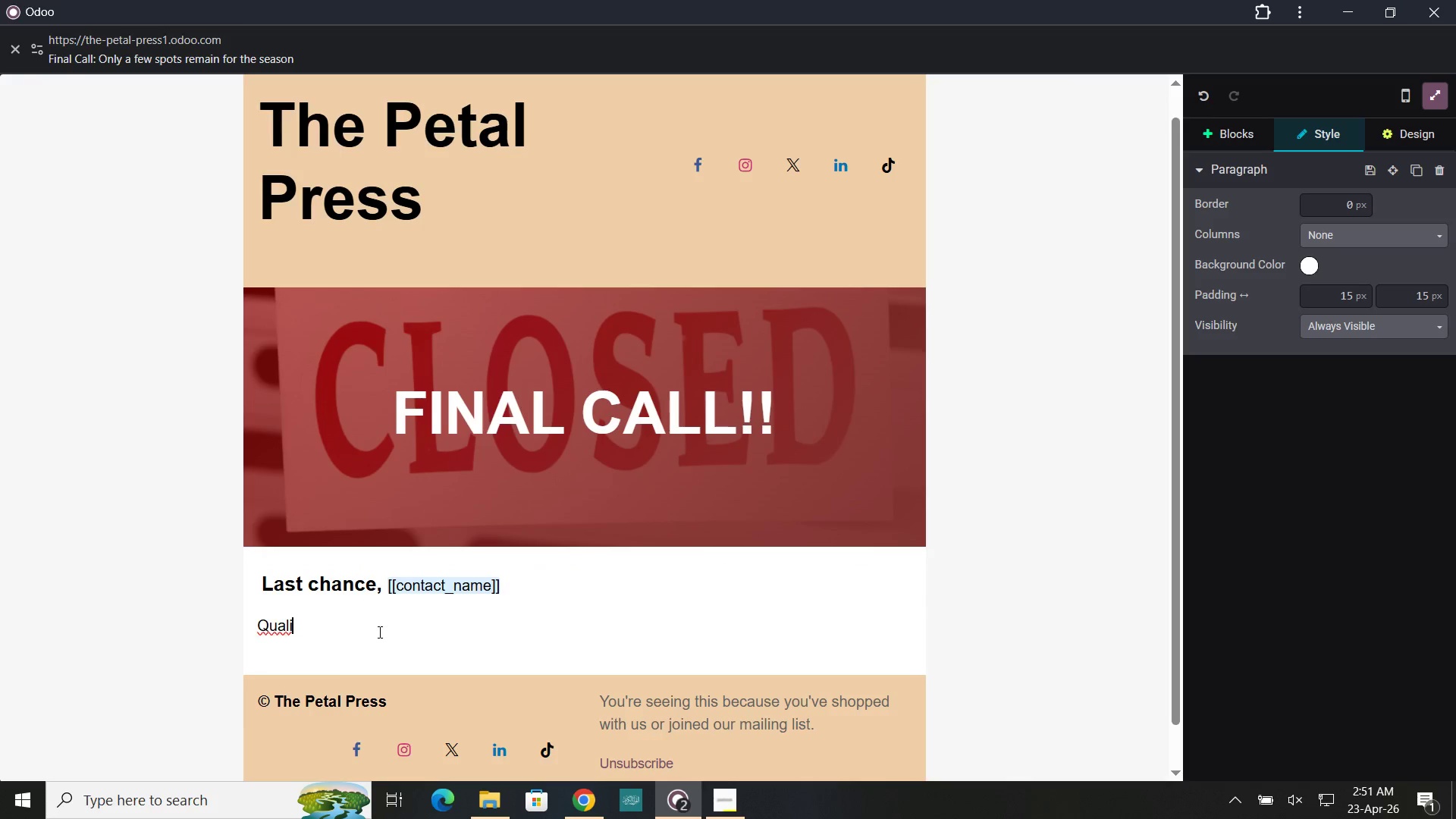 
type(ty takes time, and our heru)
key(Backspace)
type(itage product)
key(Backspace)
type(e is grown in limited quantiti)
key(Backspace)
type(es to ensure)
 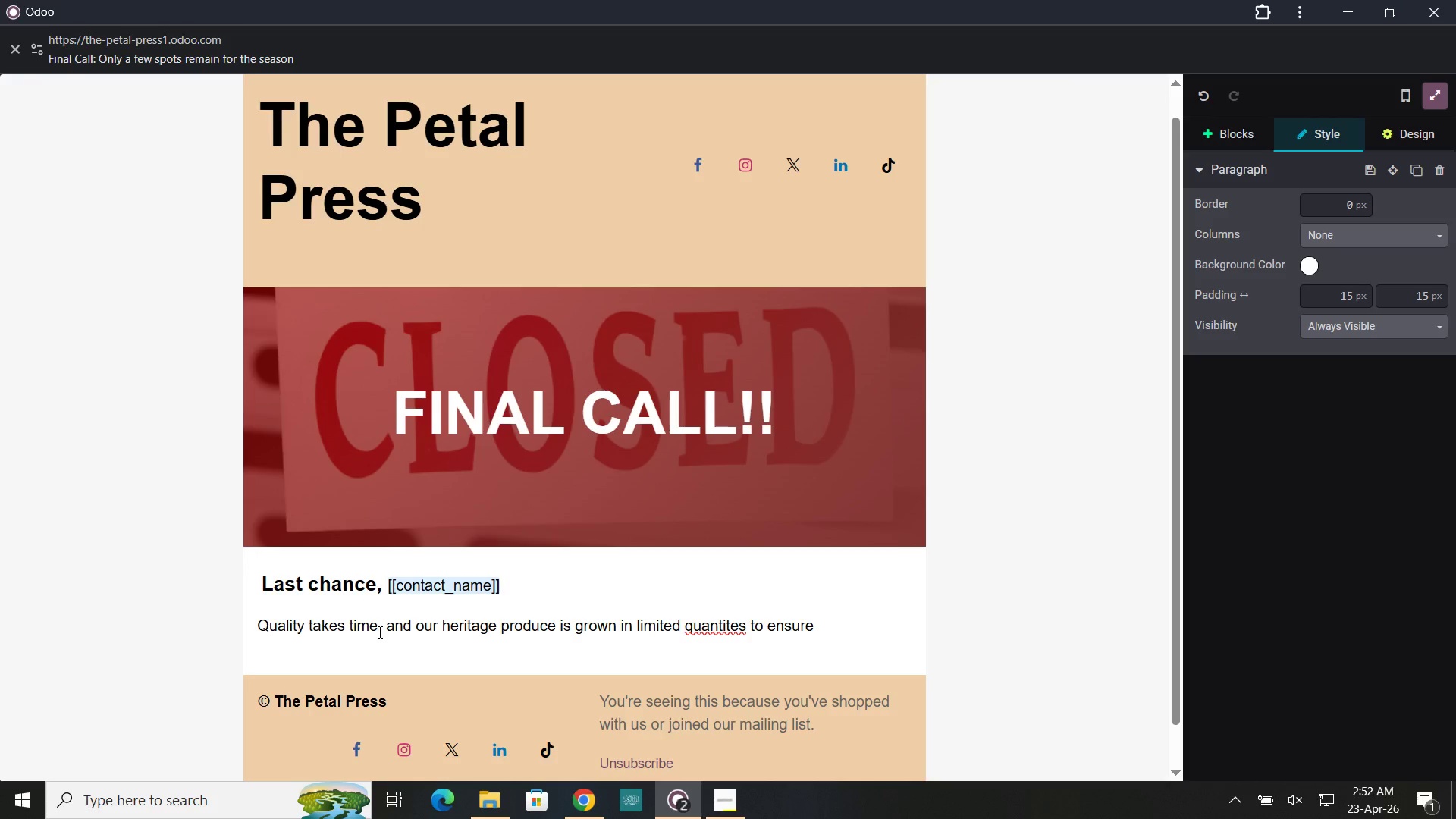 
left_click_drag(start_coordinate=[378, 632], to_coordinate=[551, 648])
 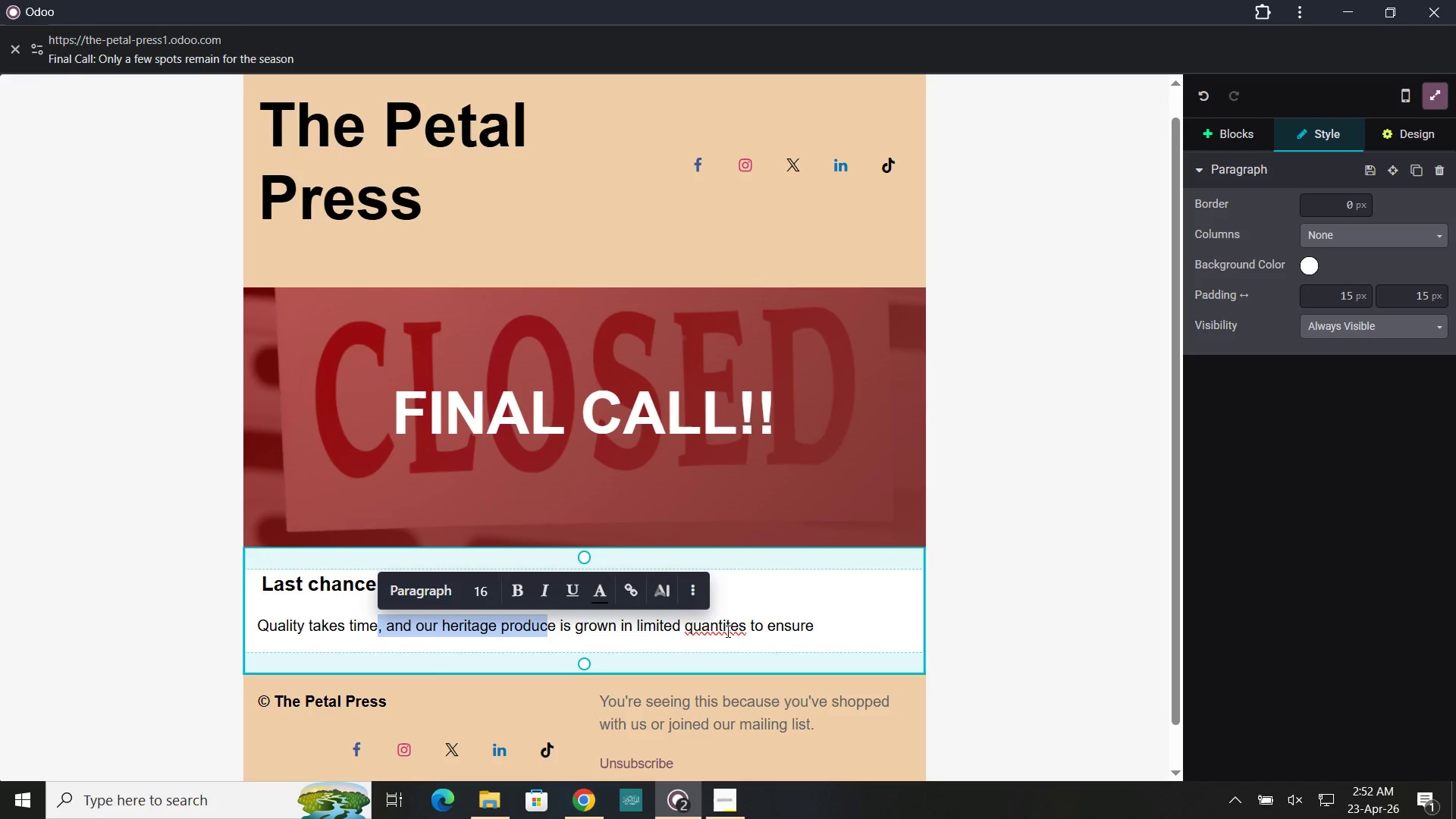 
left_click([726, 631])
 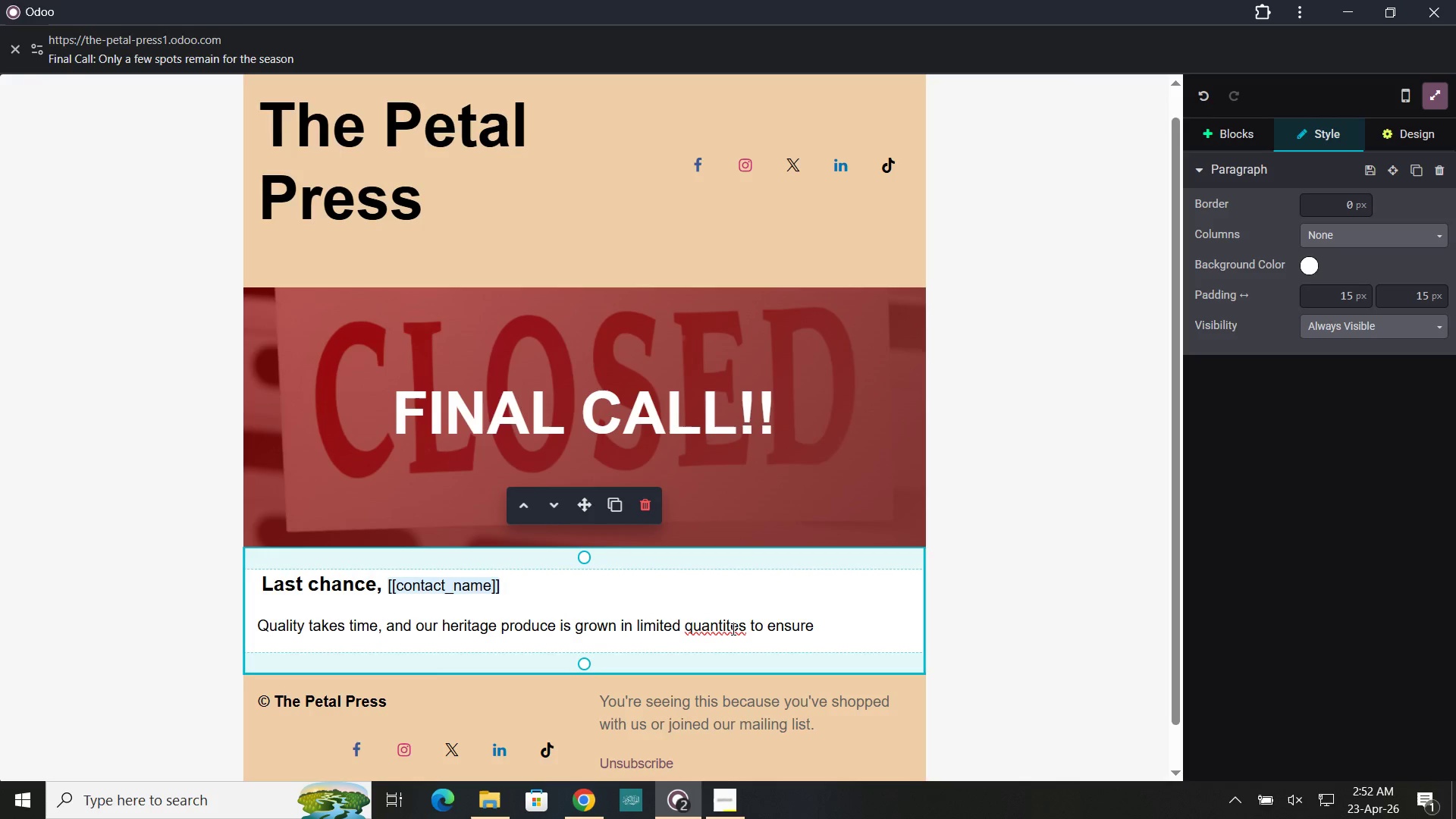 
left_click([732, 629])
 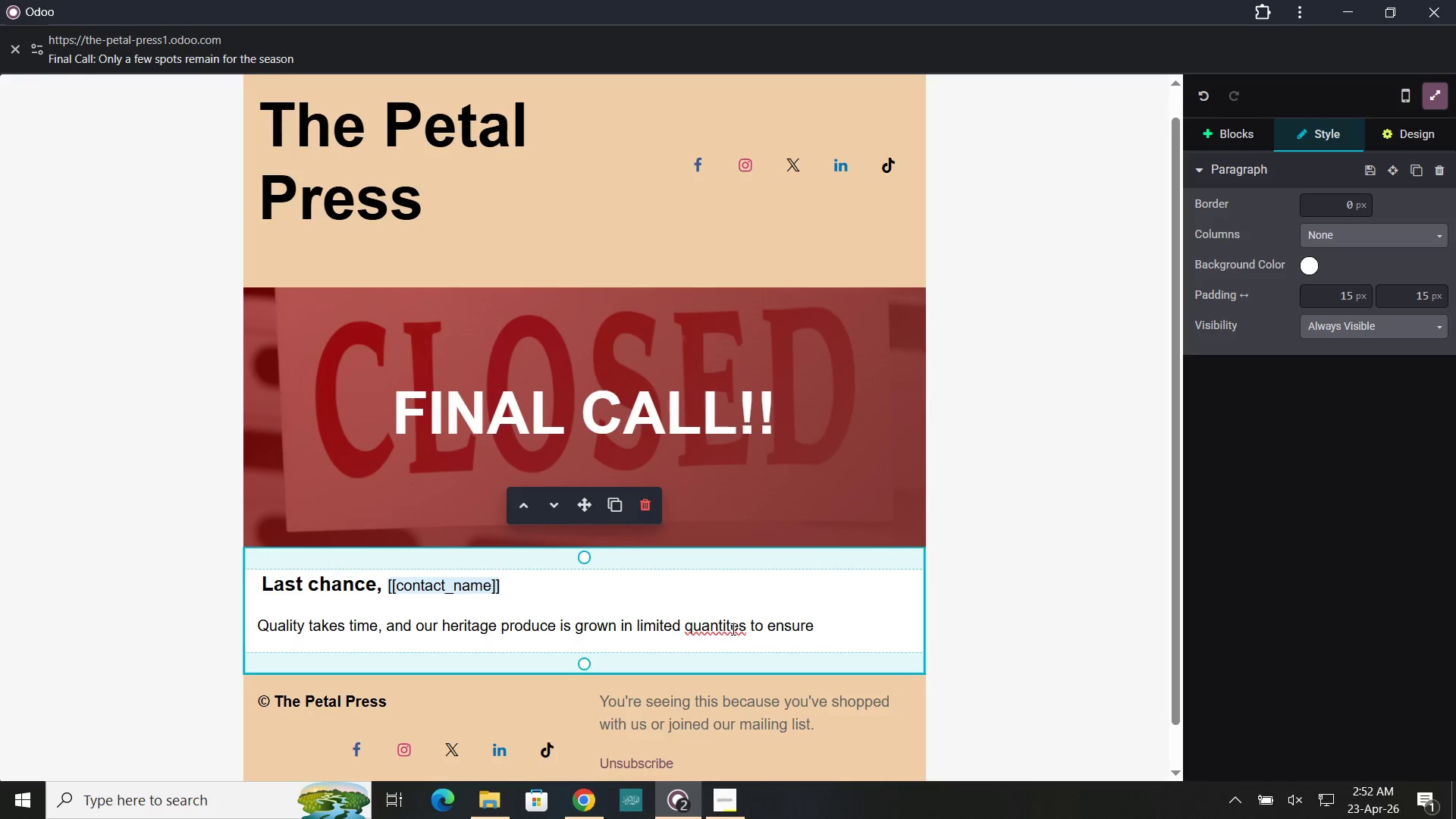 
key(I)
 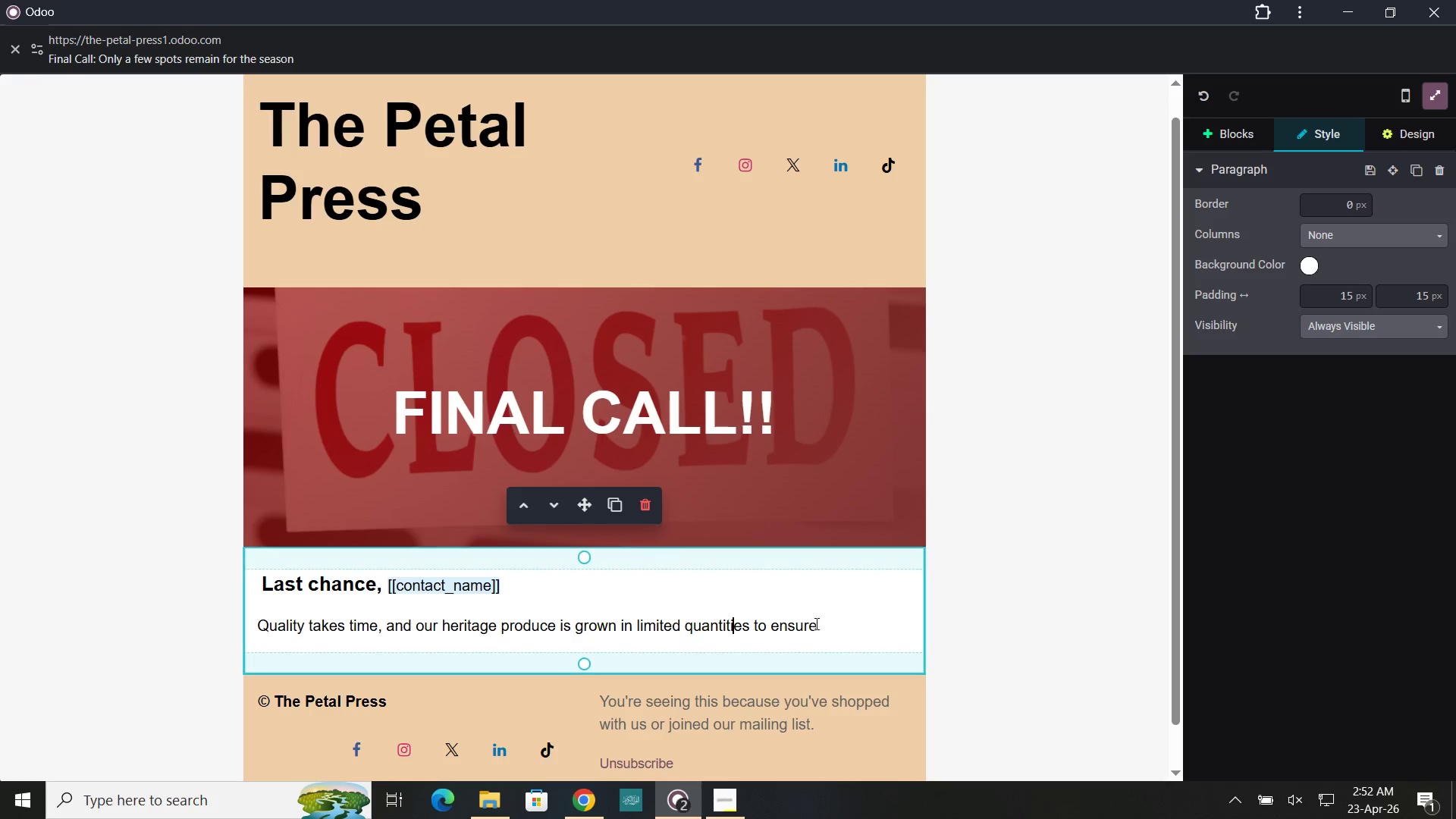 
left_click([817, 623])
 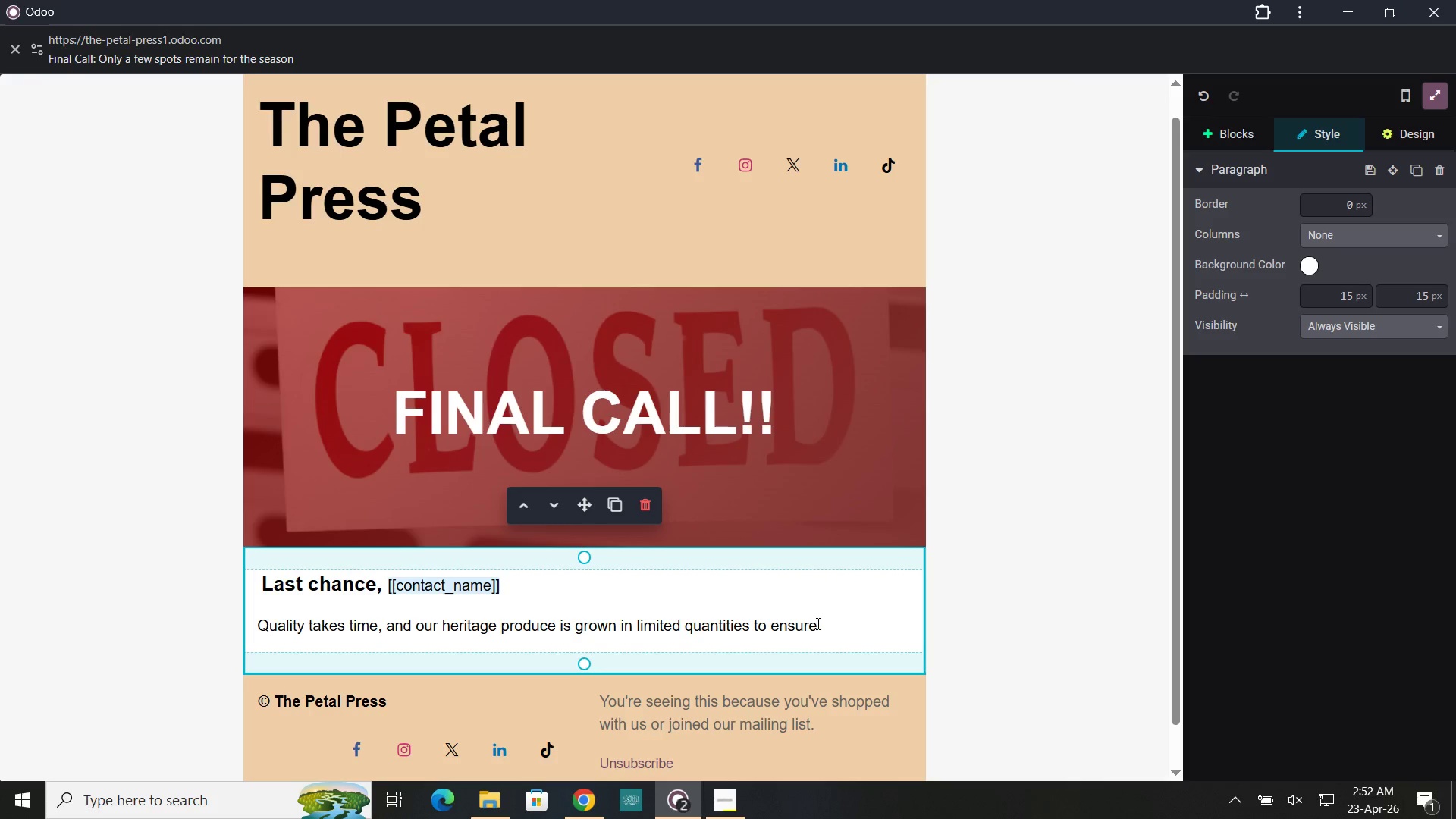 
type( every box is perfect)
 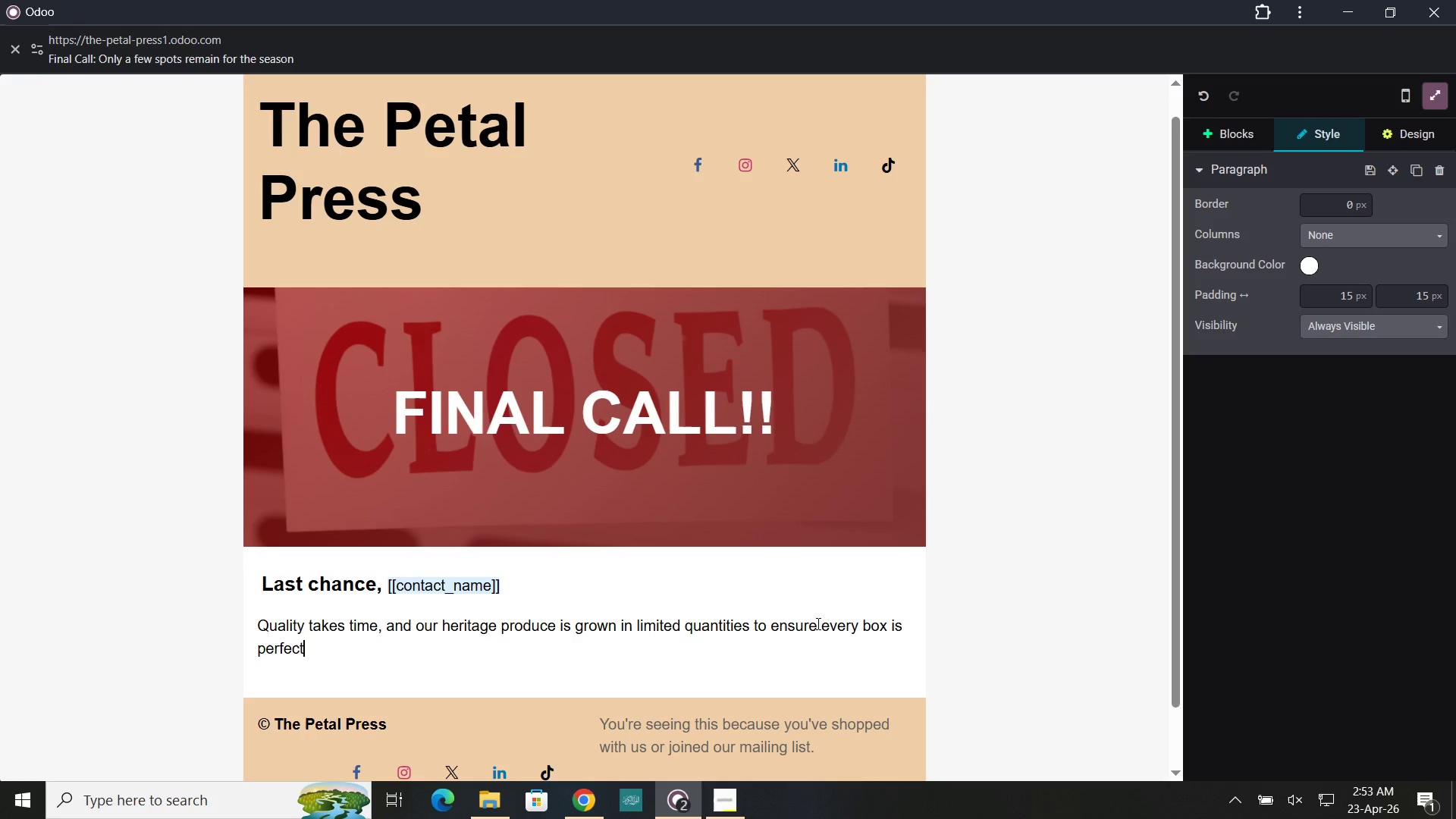 
key(Period)
 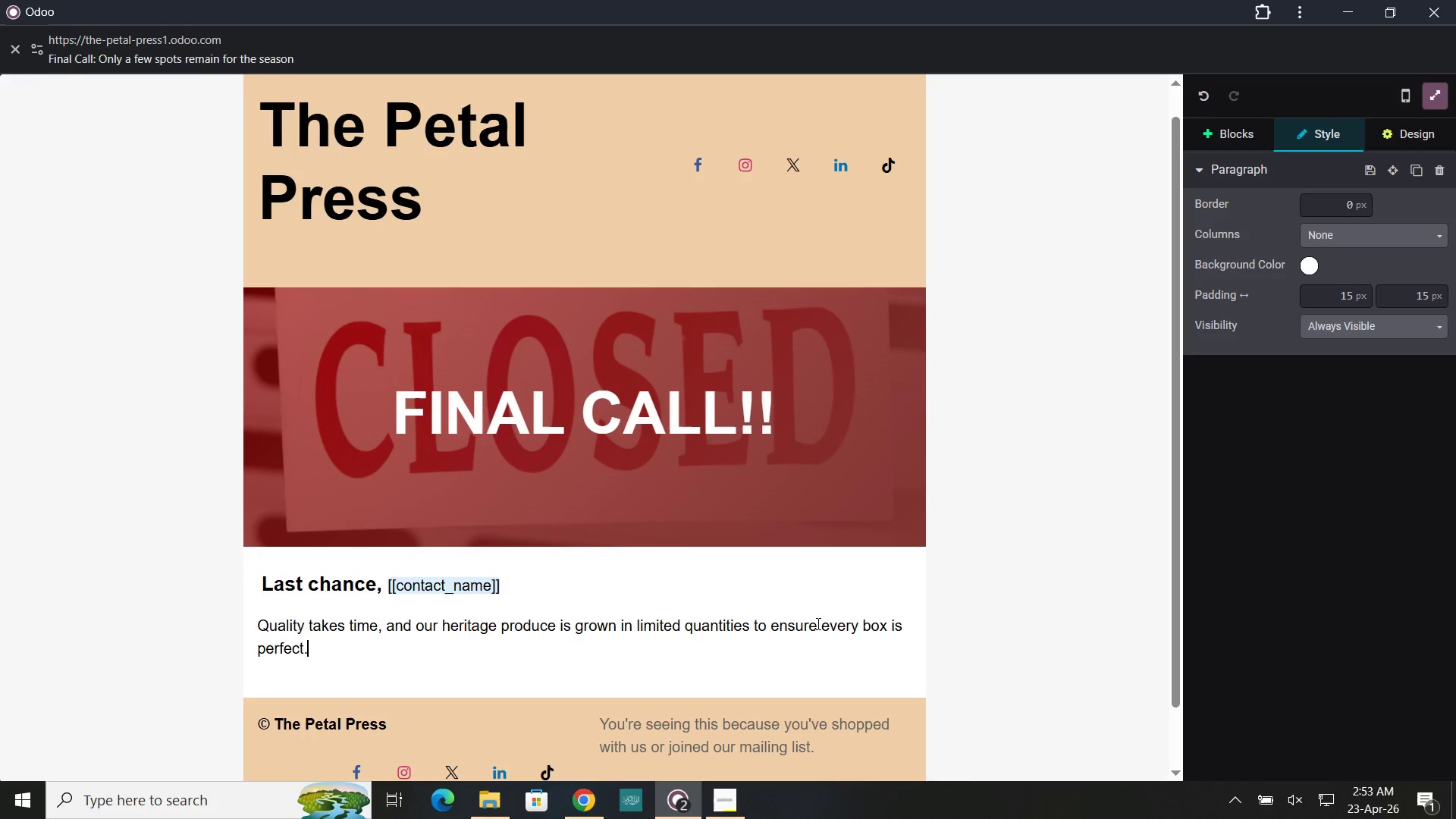 
key(Enter)
 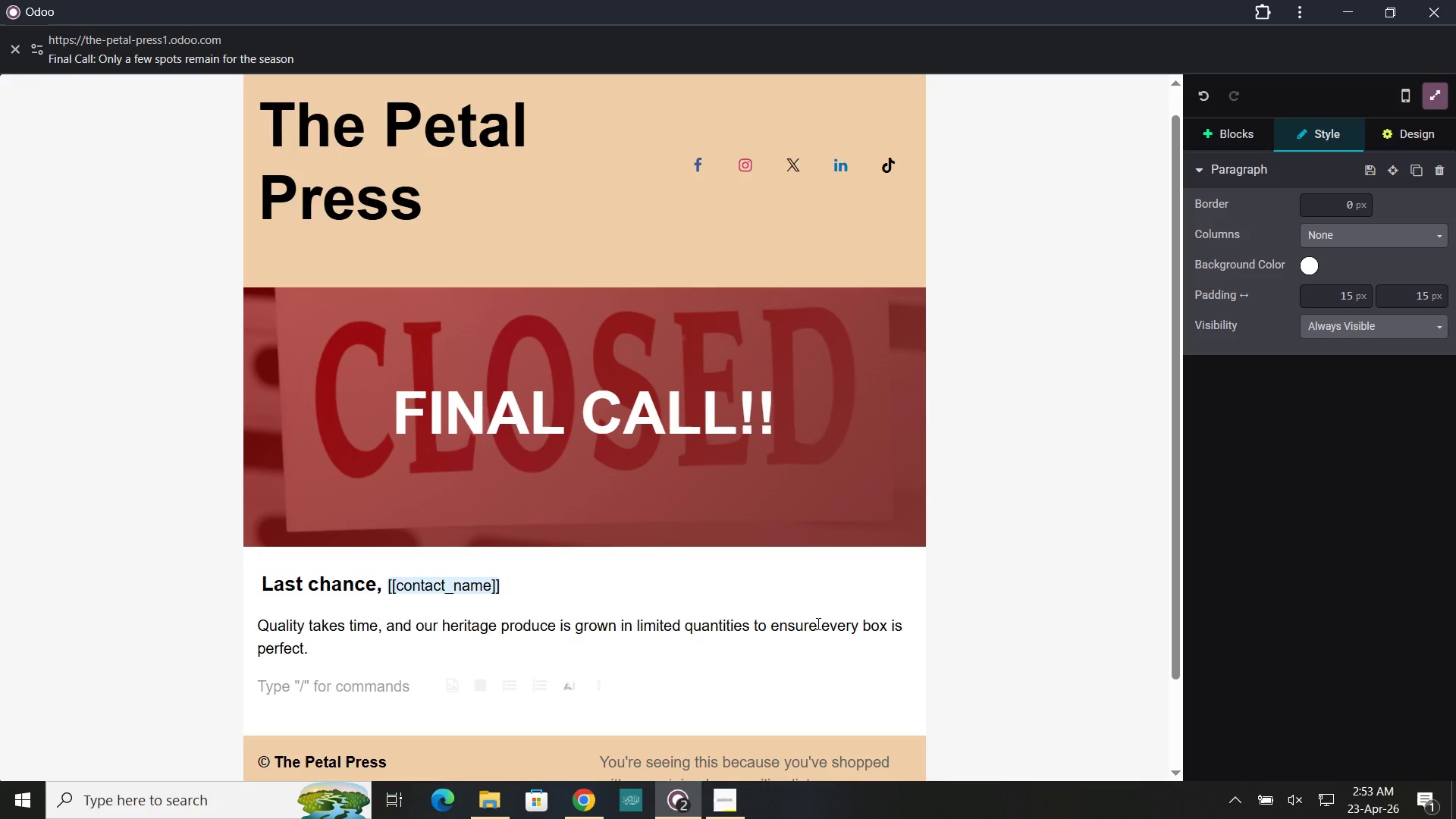 
type(We are officially down to our final subscription slots for the season )
key(Backspace)
type(. Wed)
key(Backspace)
type('d love for you to be part of the Harvest family )
 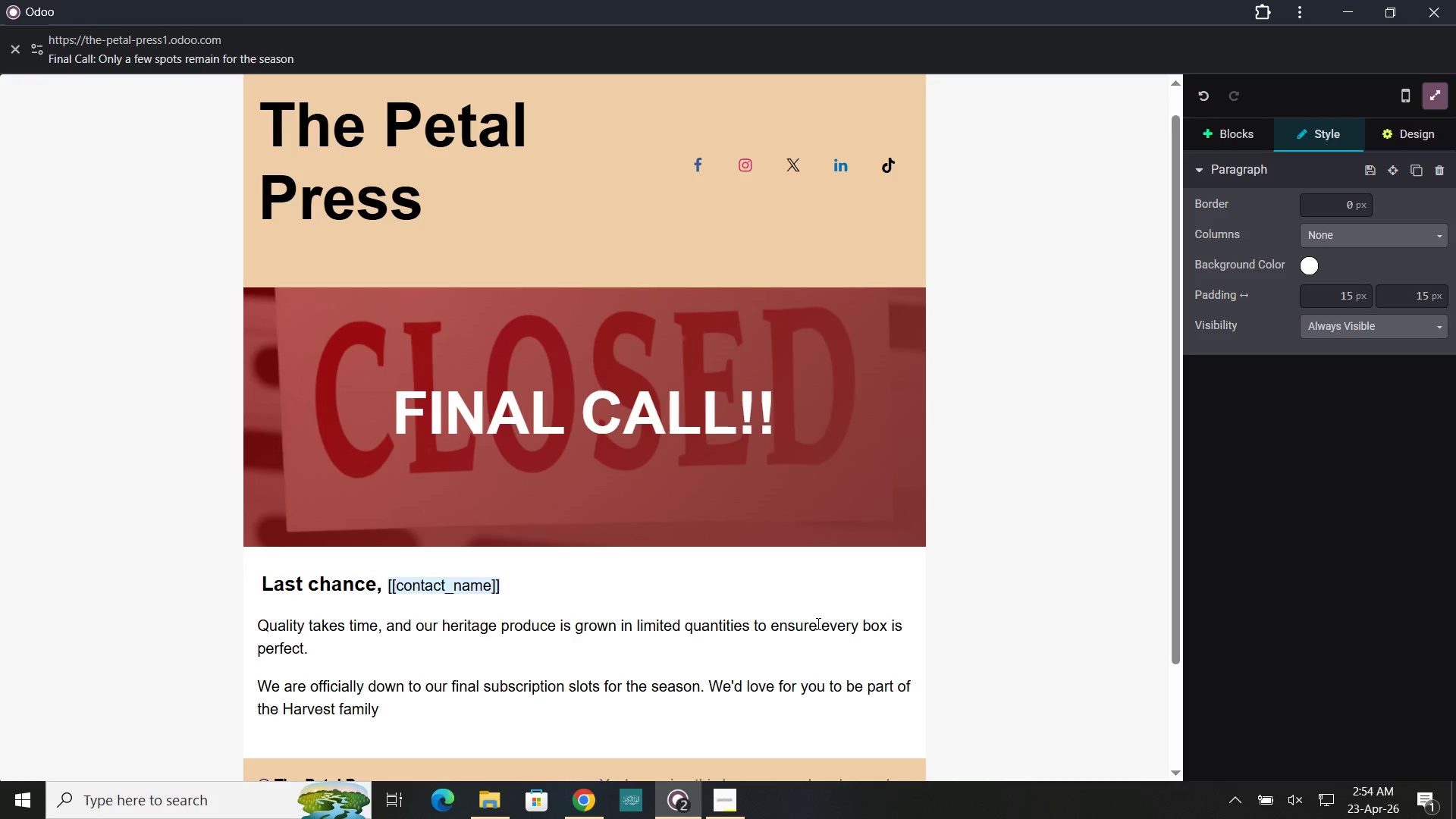 
type(before we close registration for our /)
 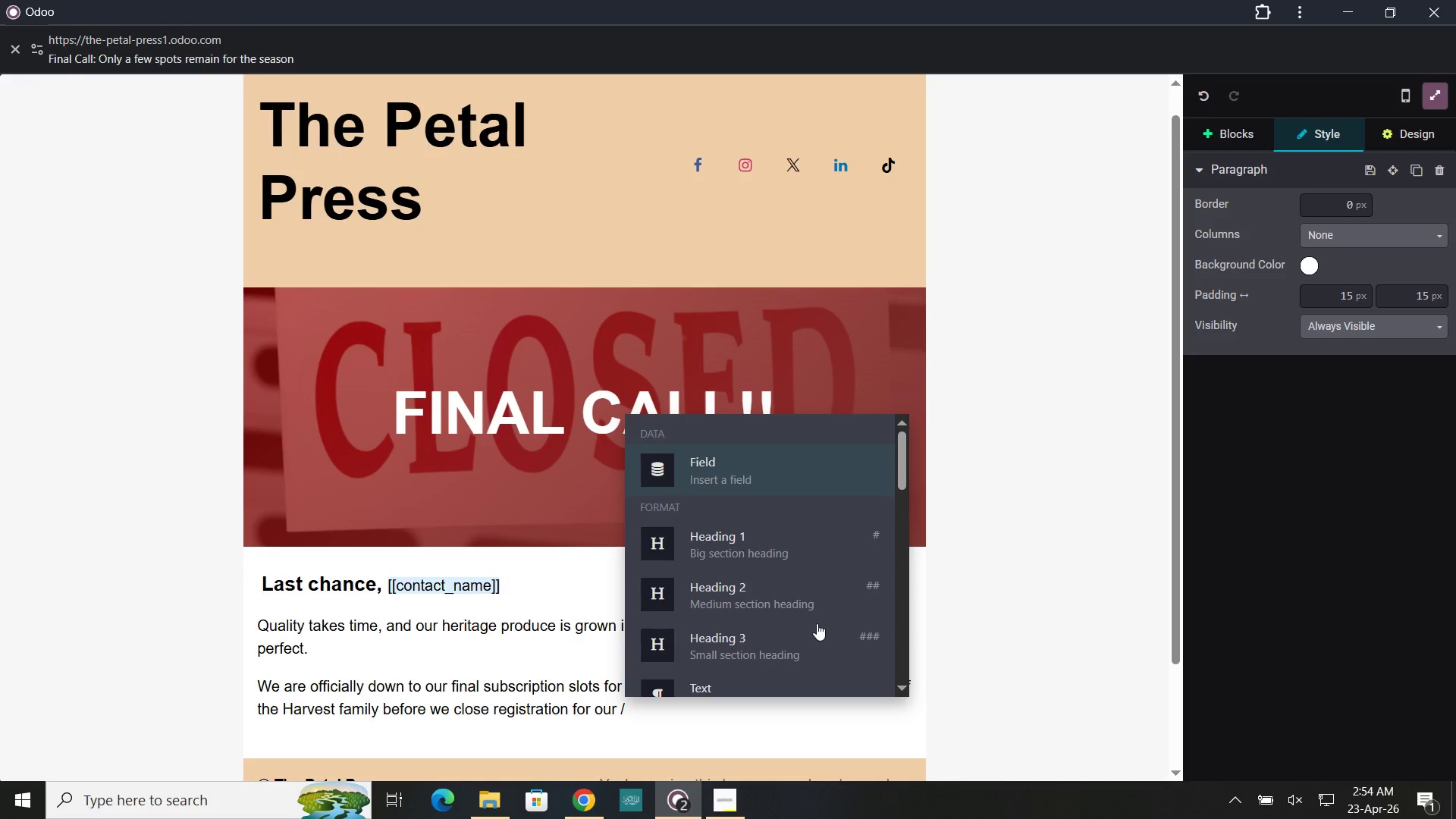 
key(Enter)
 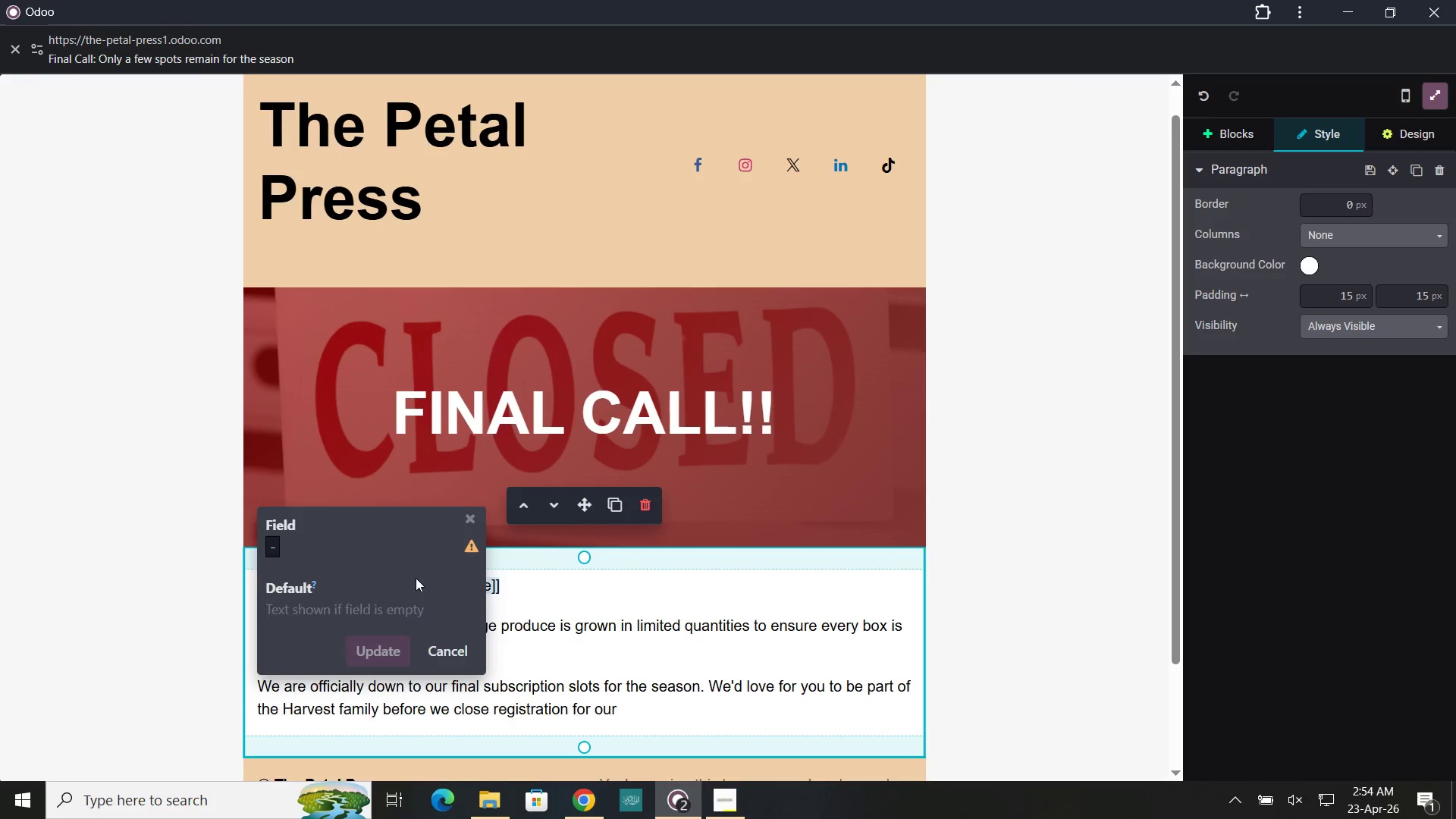 
left_click([391, 550])
 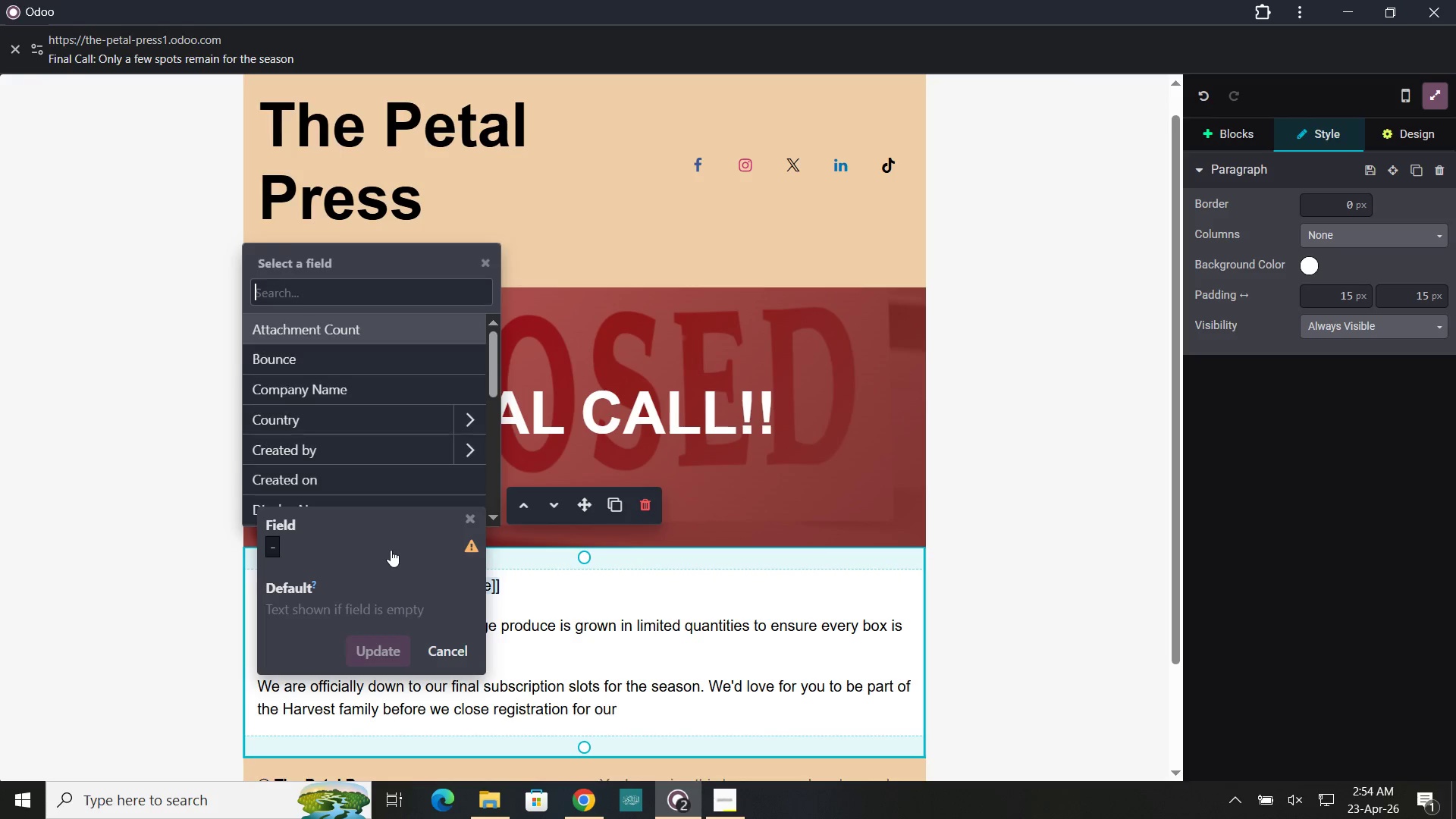 
type(co)
 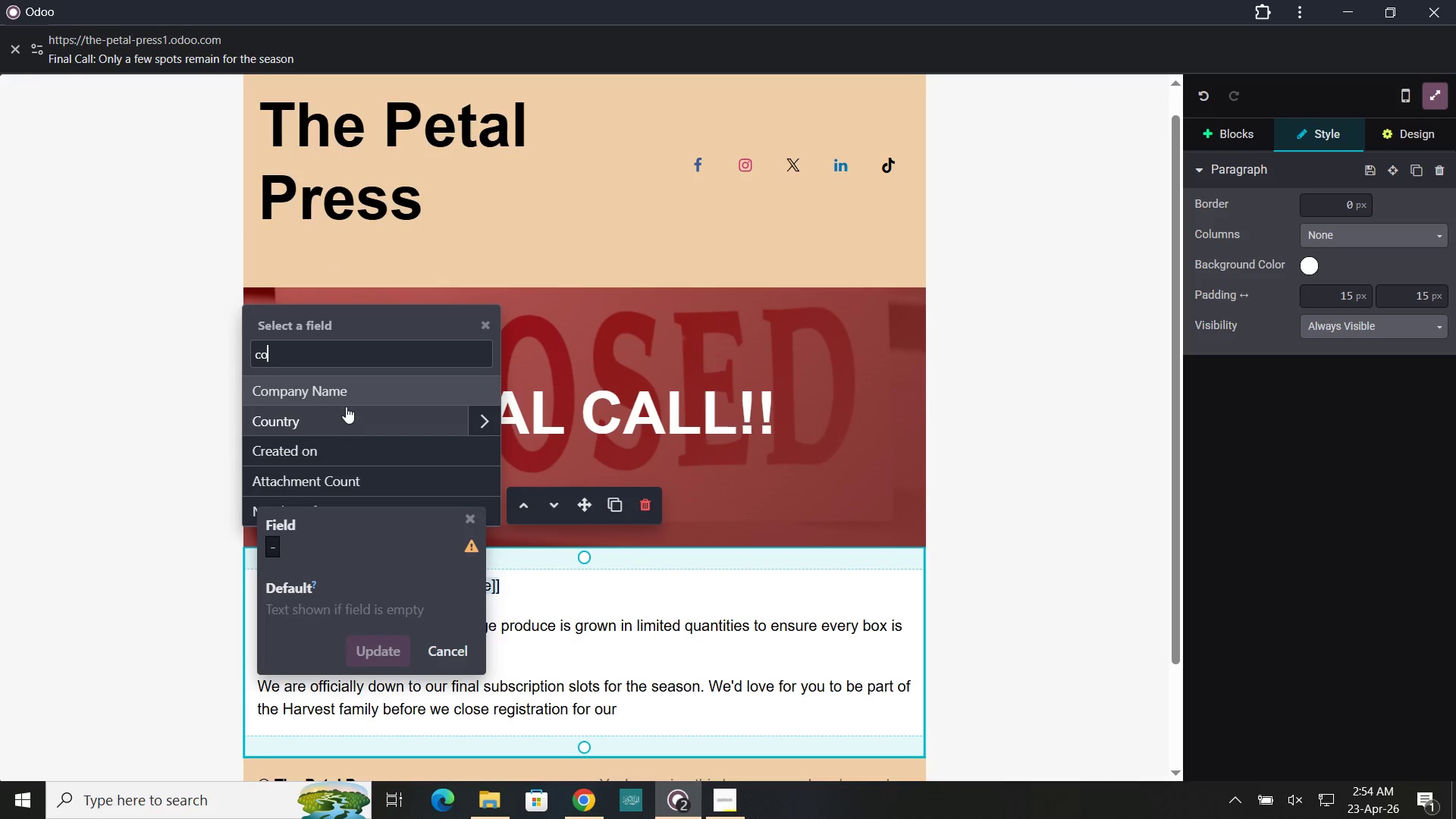 
left_click([343, 398])
 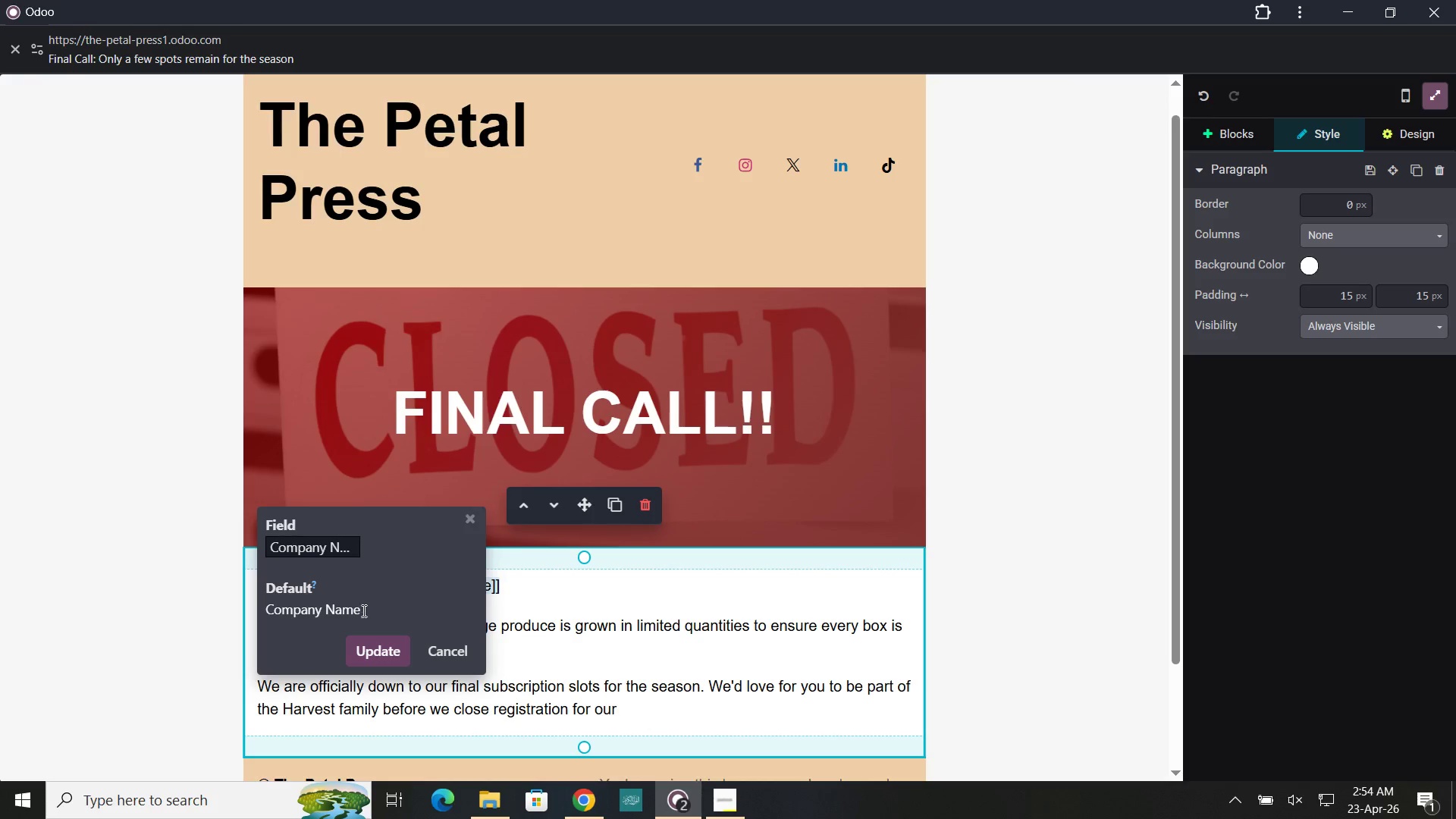 
left_click([362, 611])
 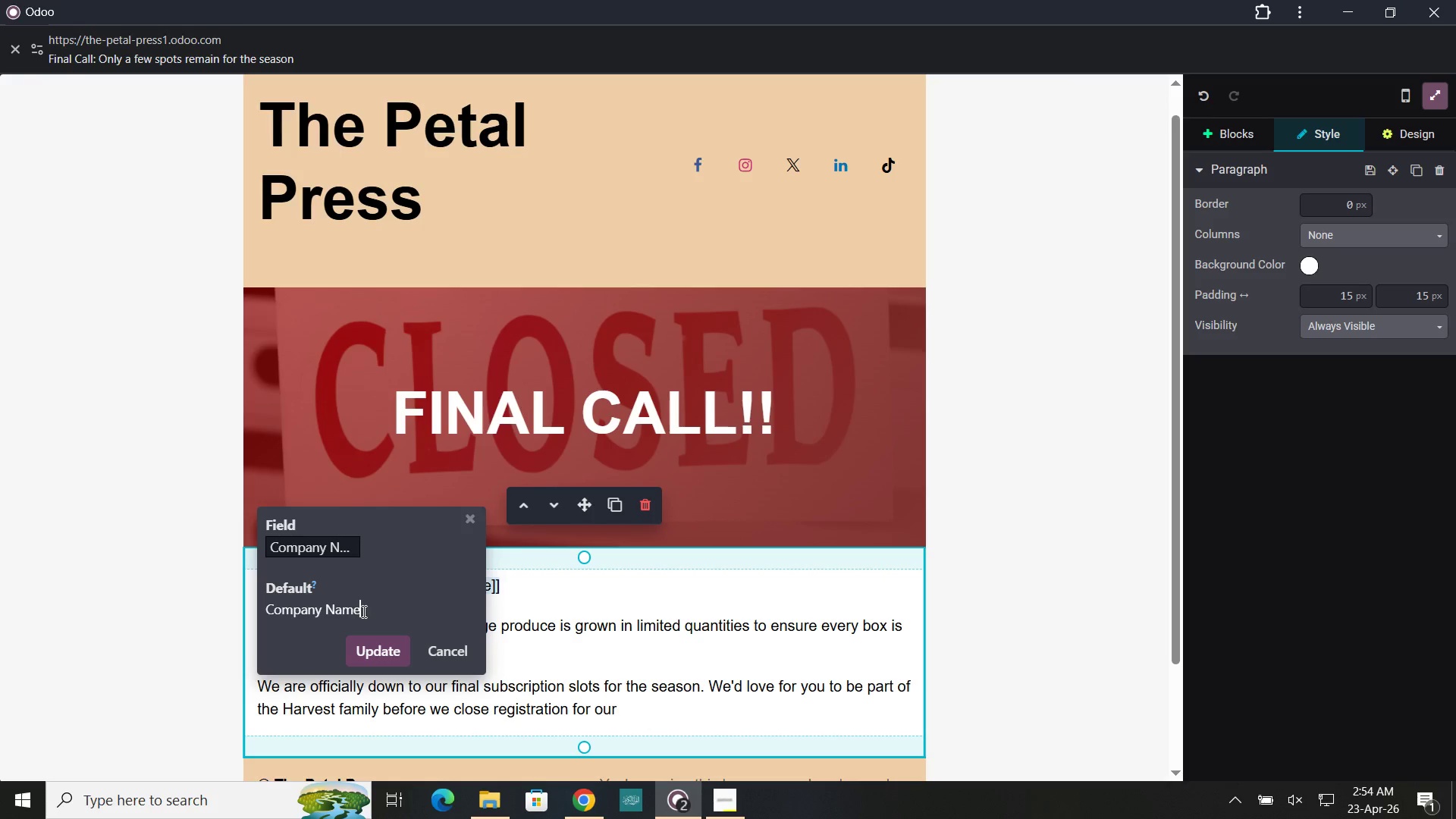 
left_click_drag(start_coordinate=[362, 611], to_coordinate=[262, 620])
 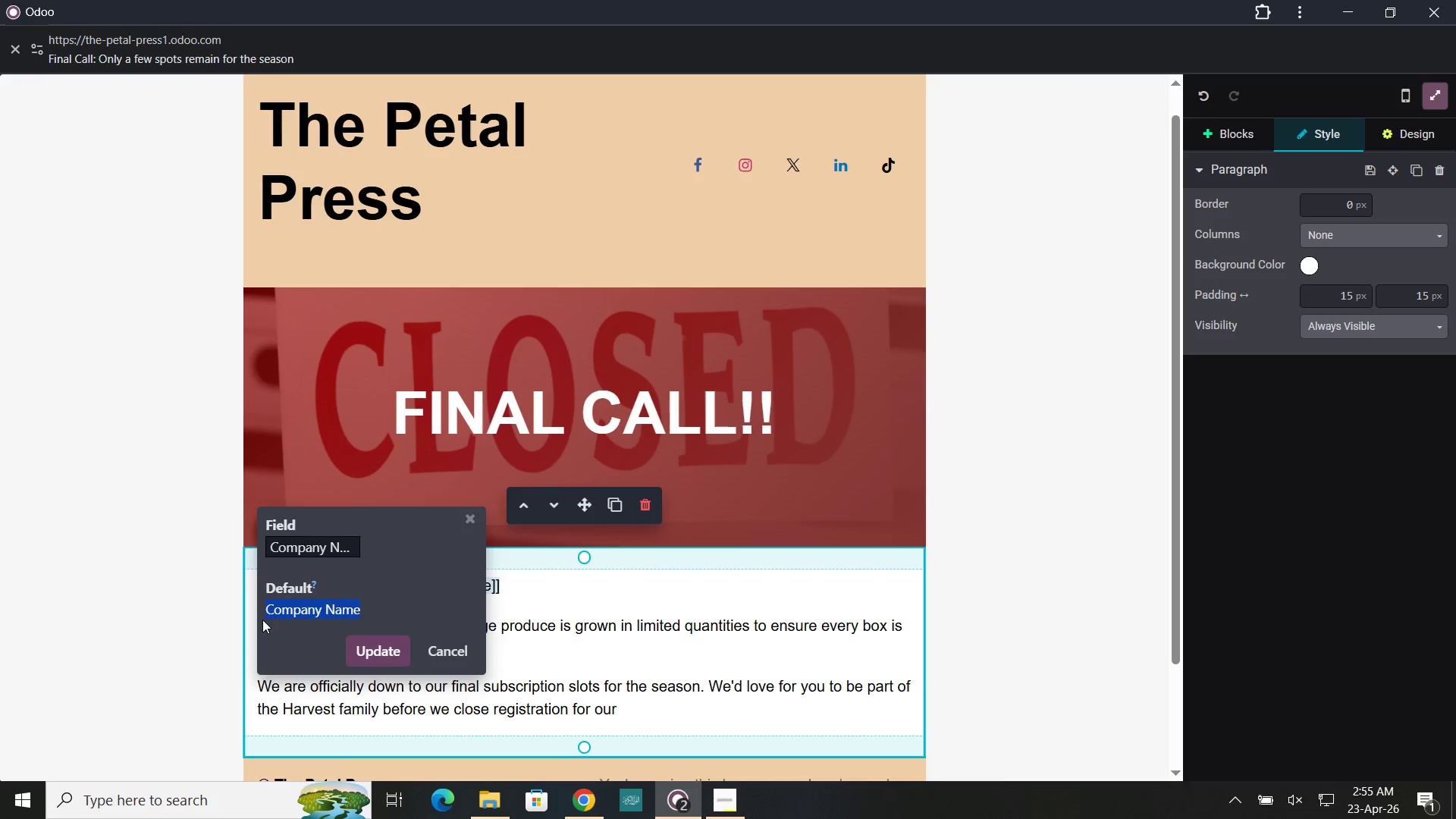 
key(BracketLeft)
 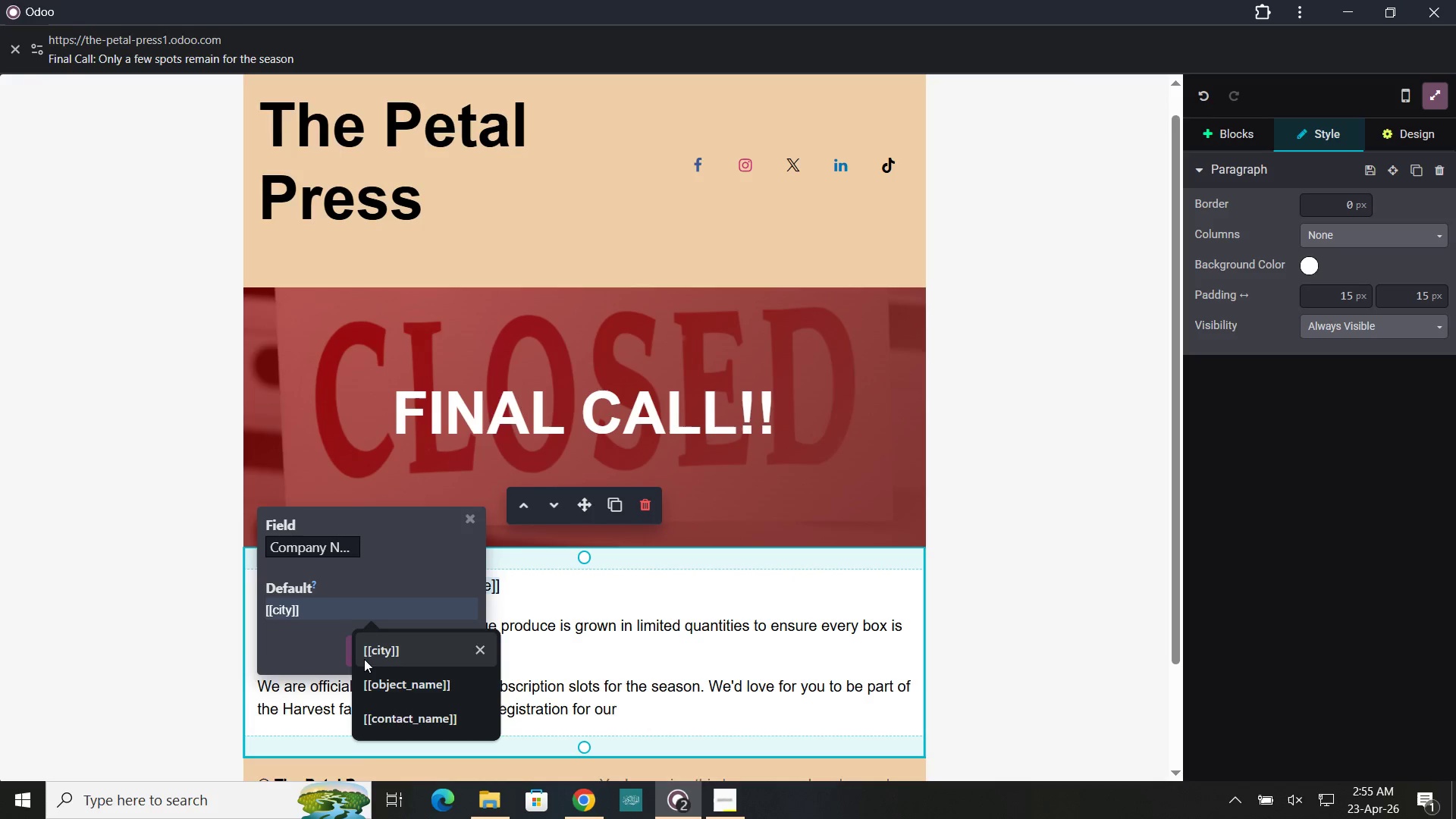 
left_click([373, 657])
 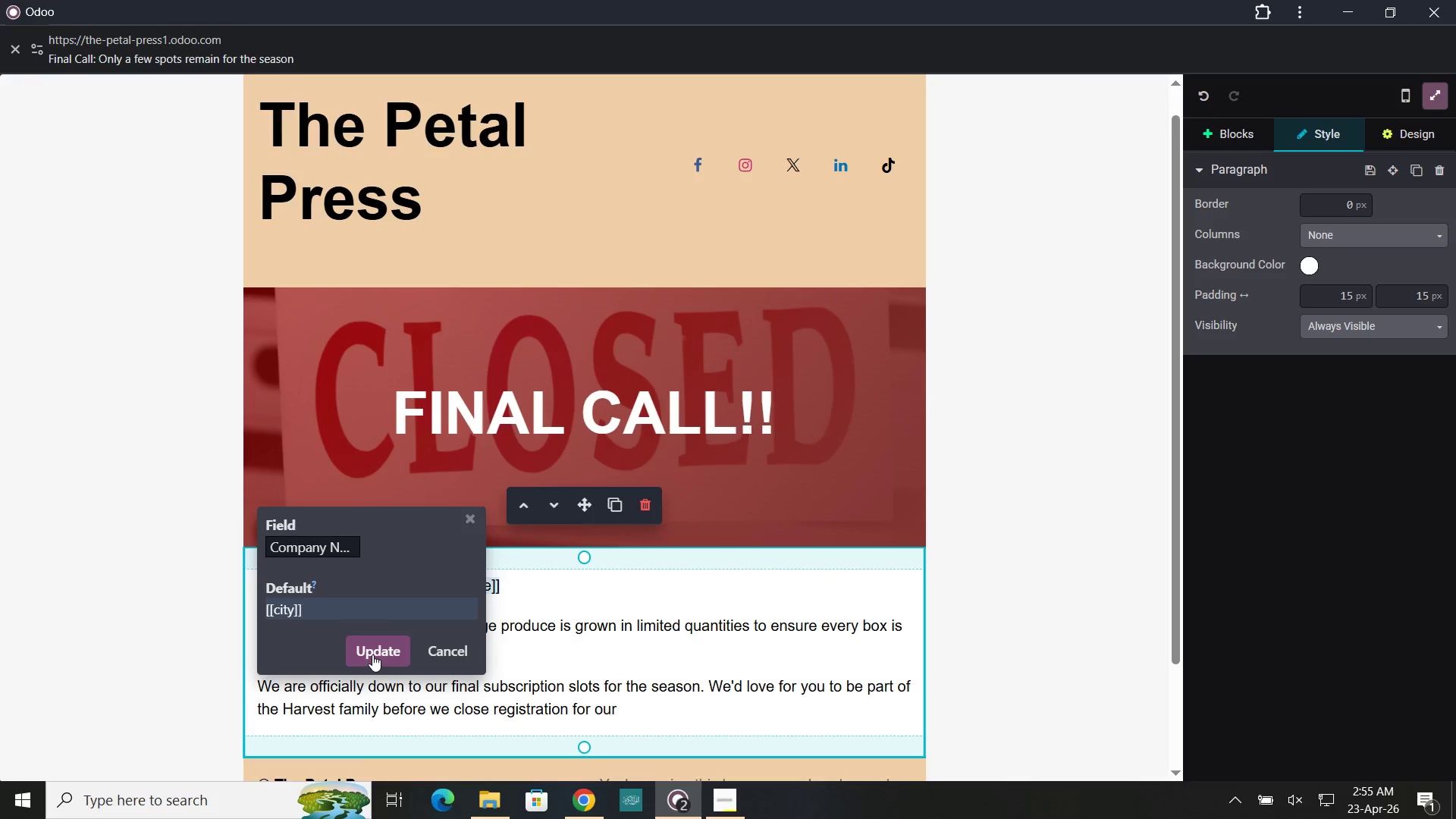 
left_click([372, 654])
 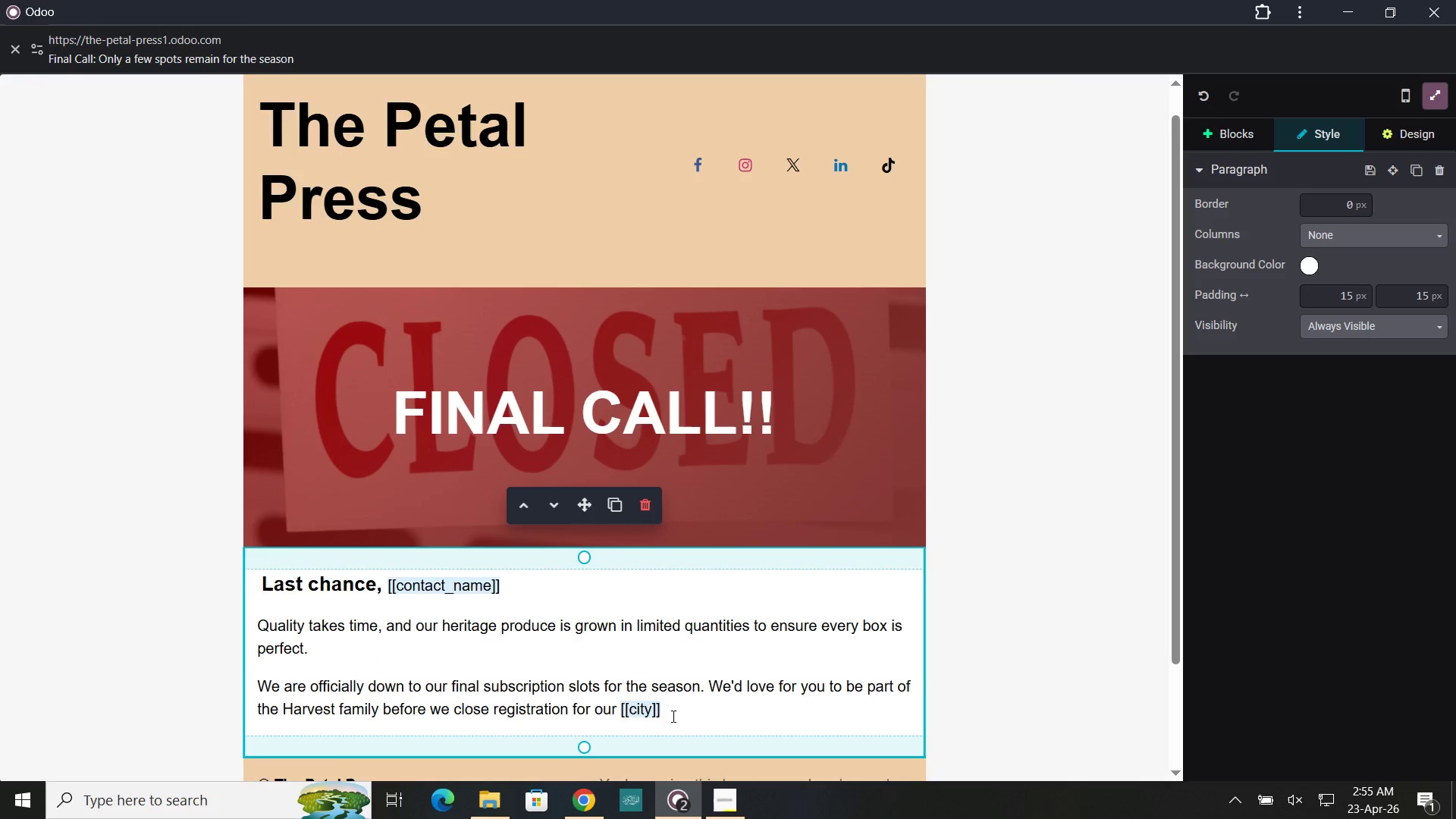 
type( route. Don't miss out on a season of beauty.)
 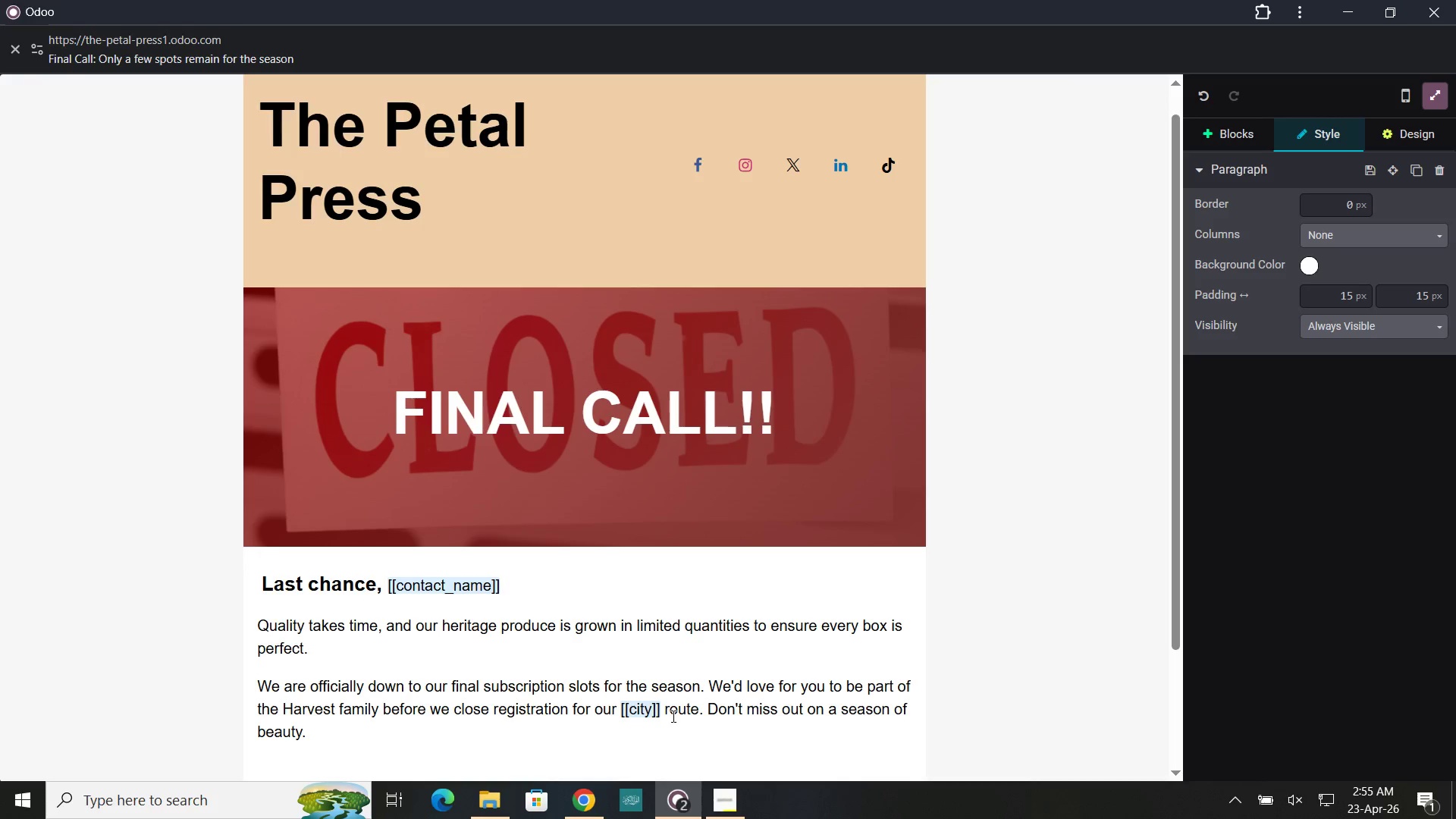 
scroll: coordinate [712, 678], scroll_direction: down, amount: 1.0
 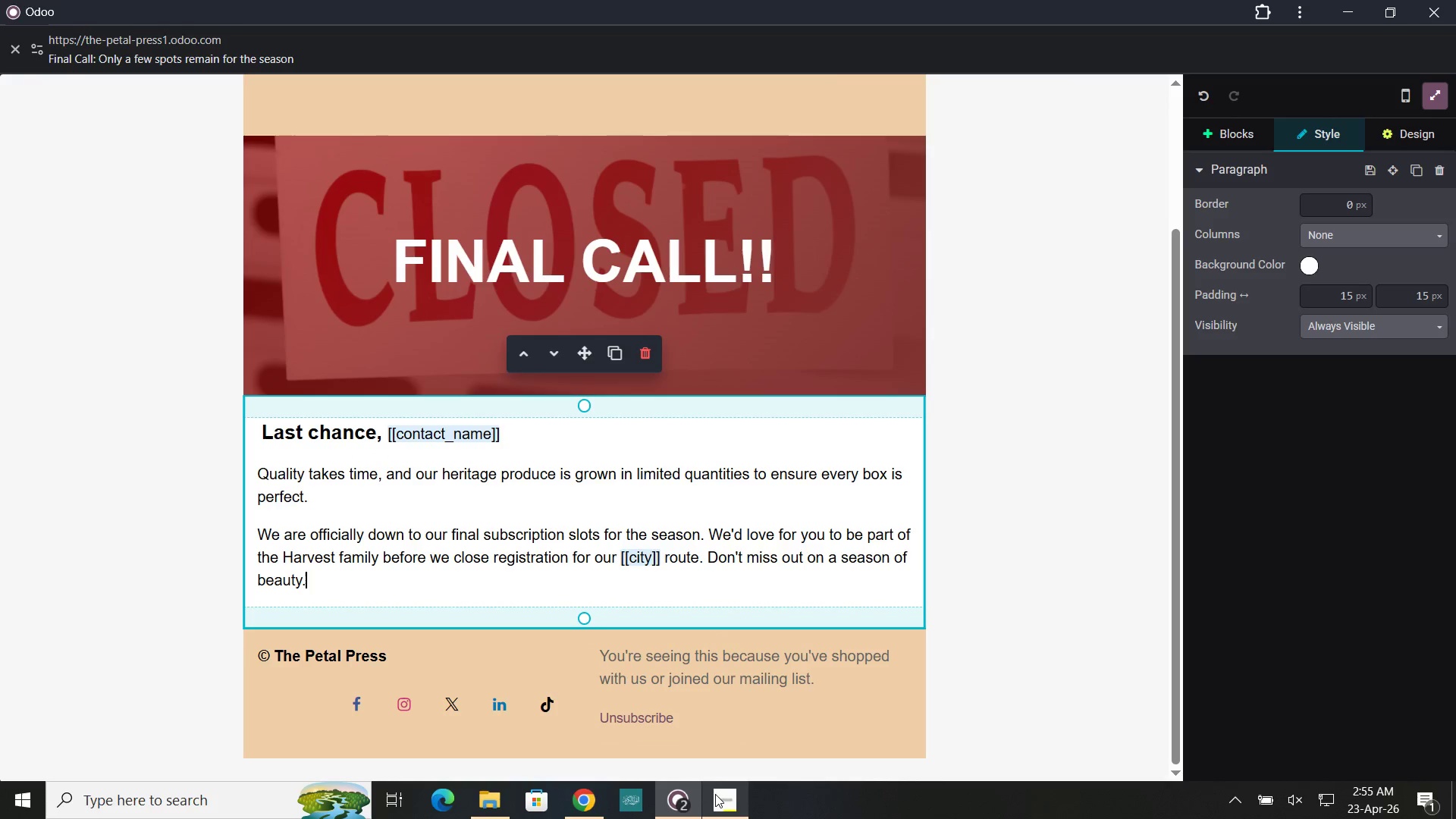 
left_click([715, 794])